 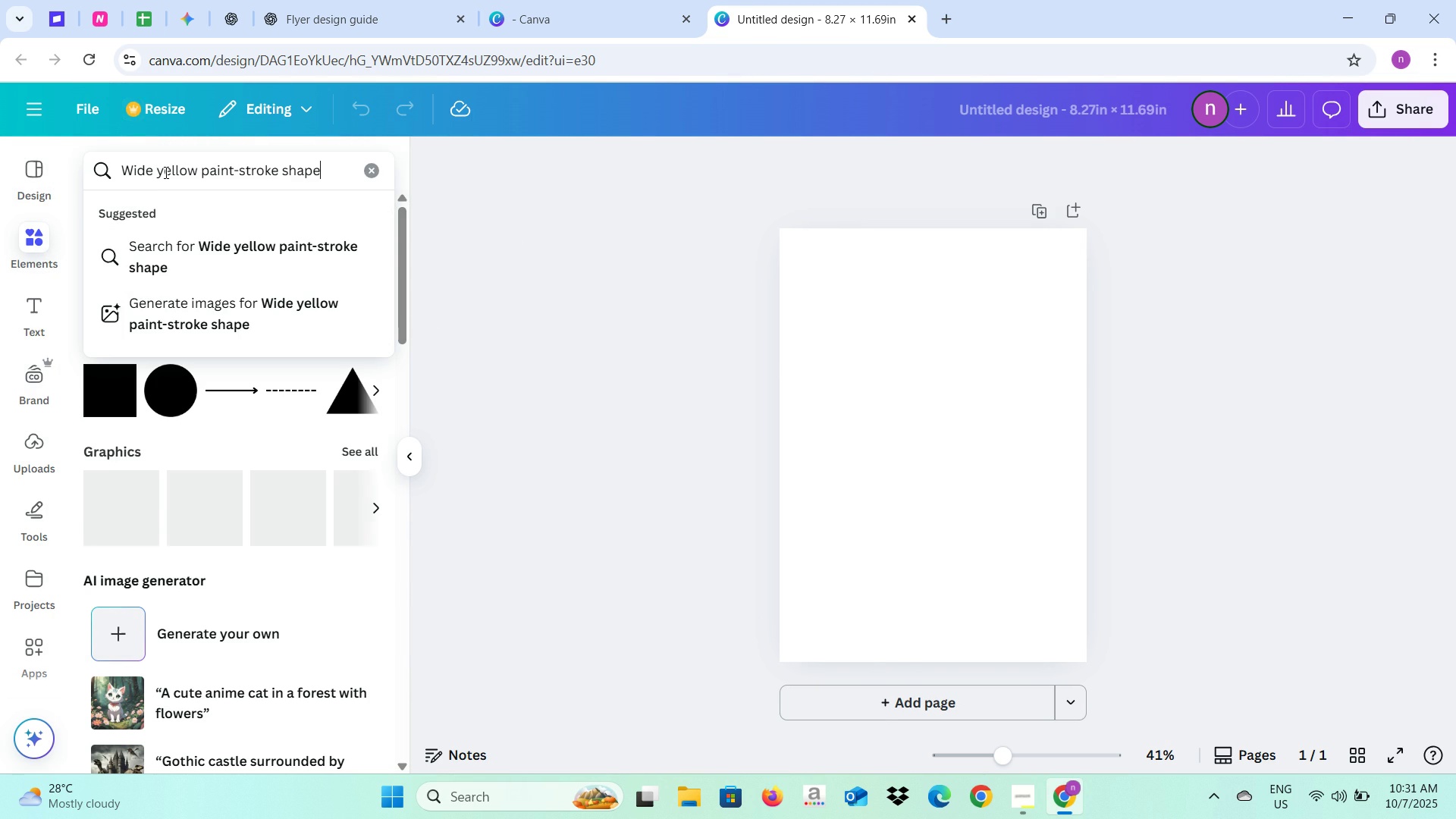 
key(Enter)
 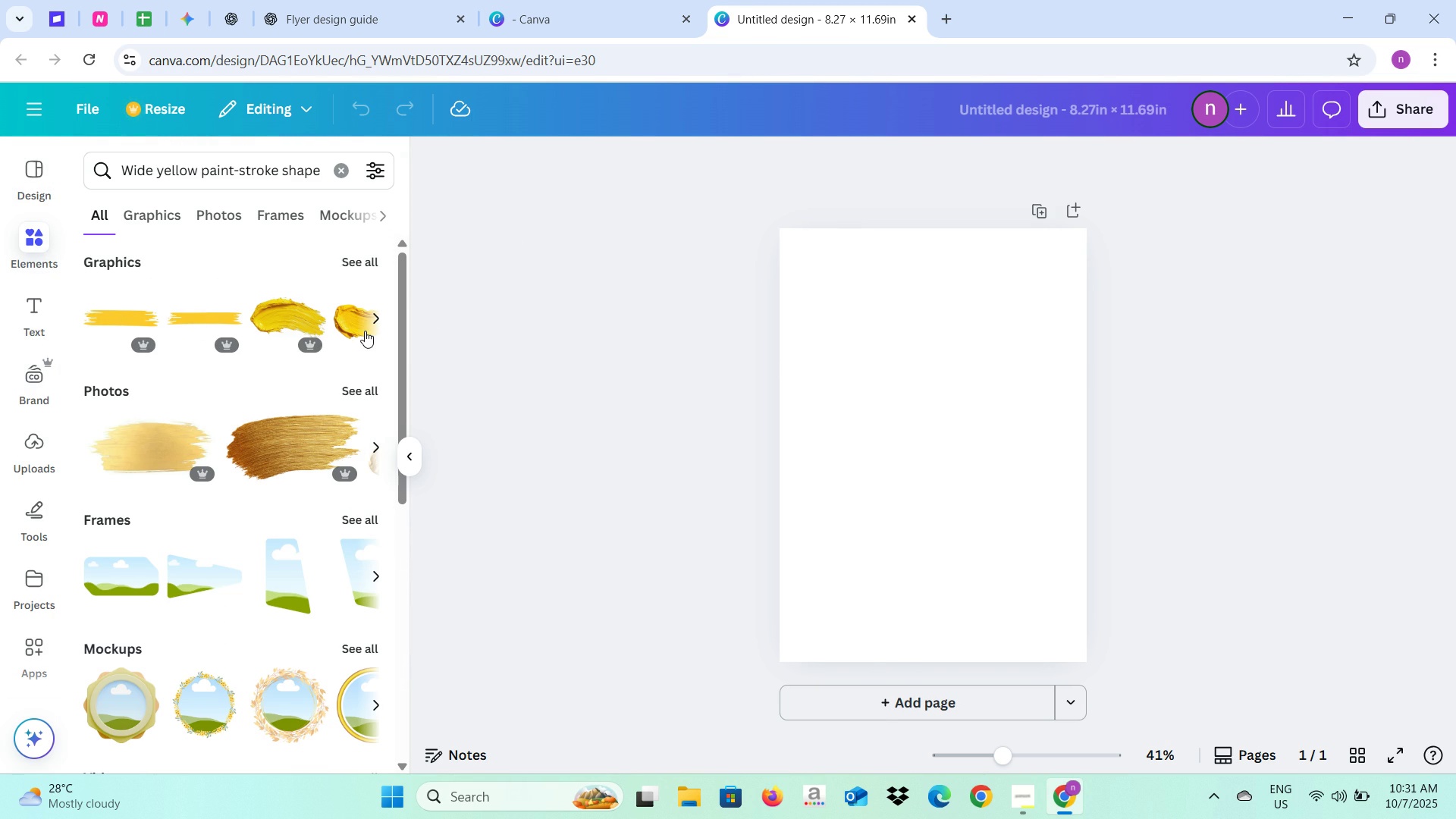 
wait(5.91)
 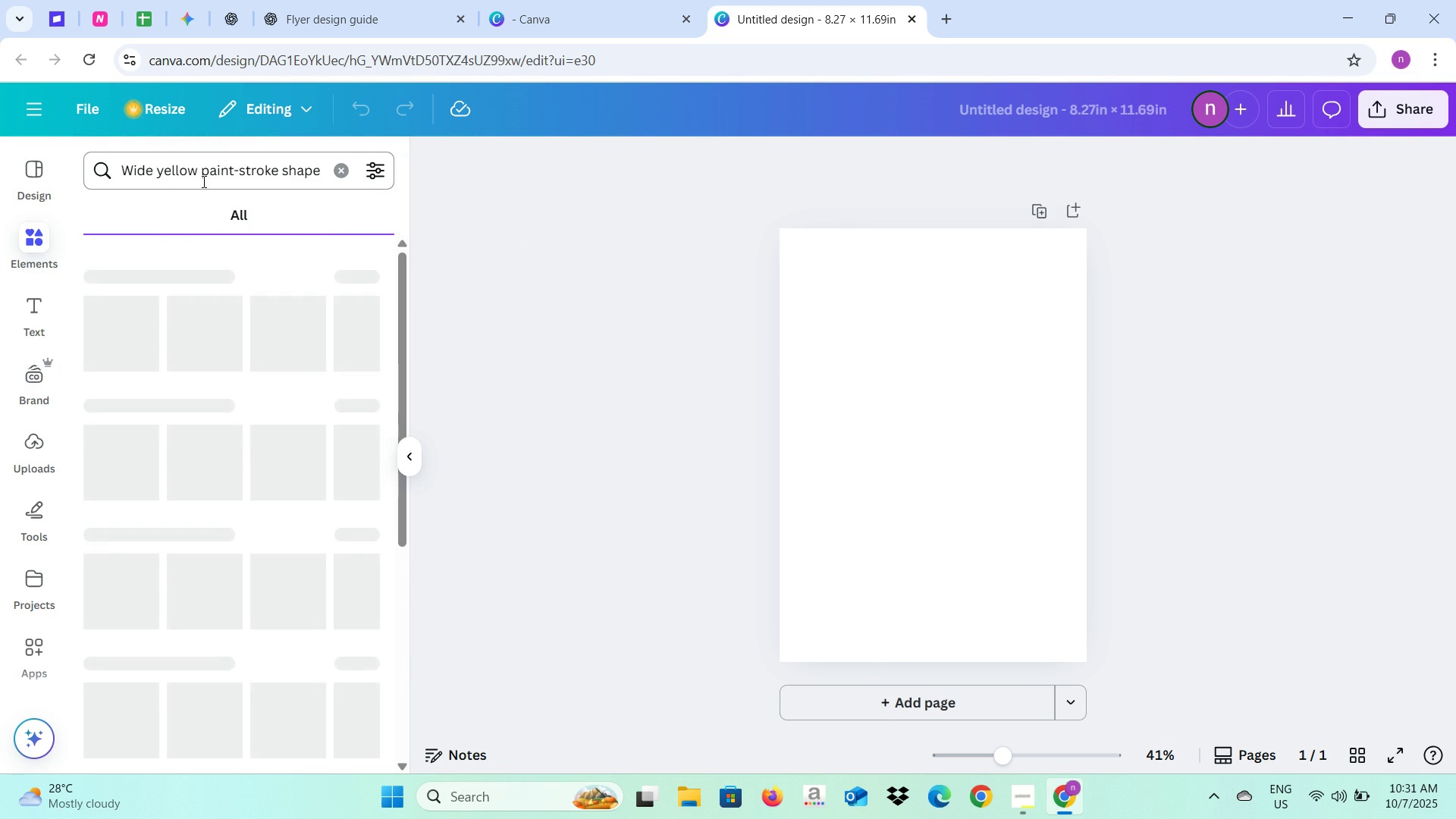 
left_click([372, 322])
 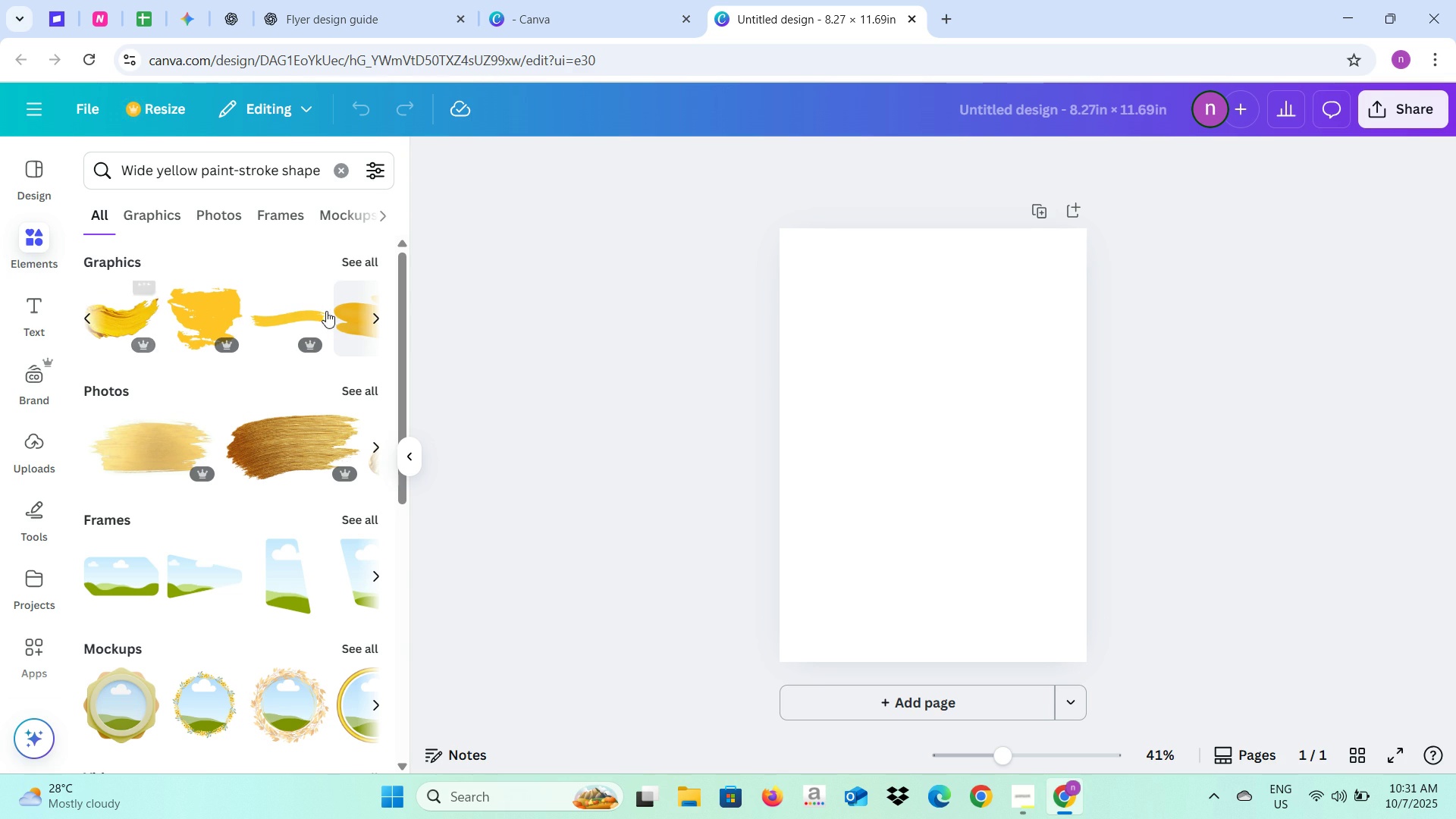 
left_click([368, 304])
 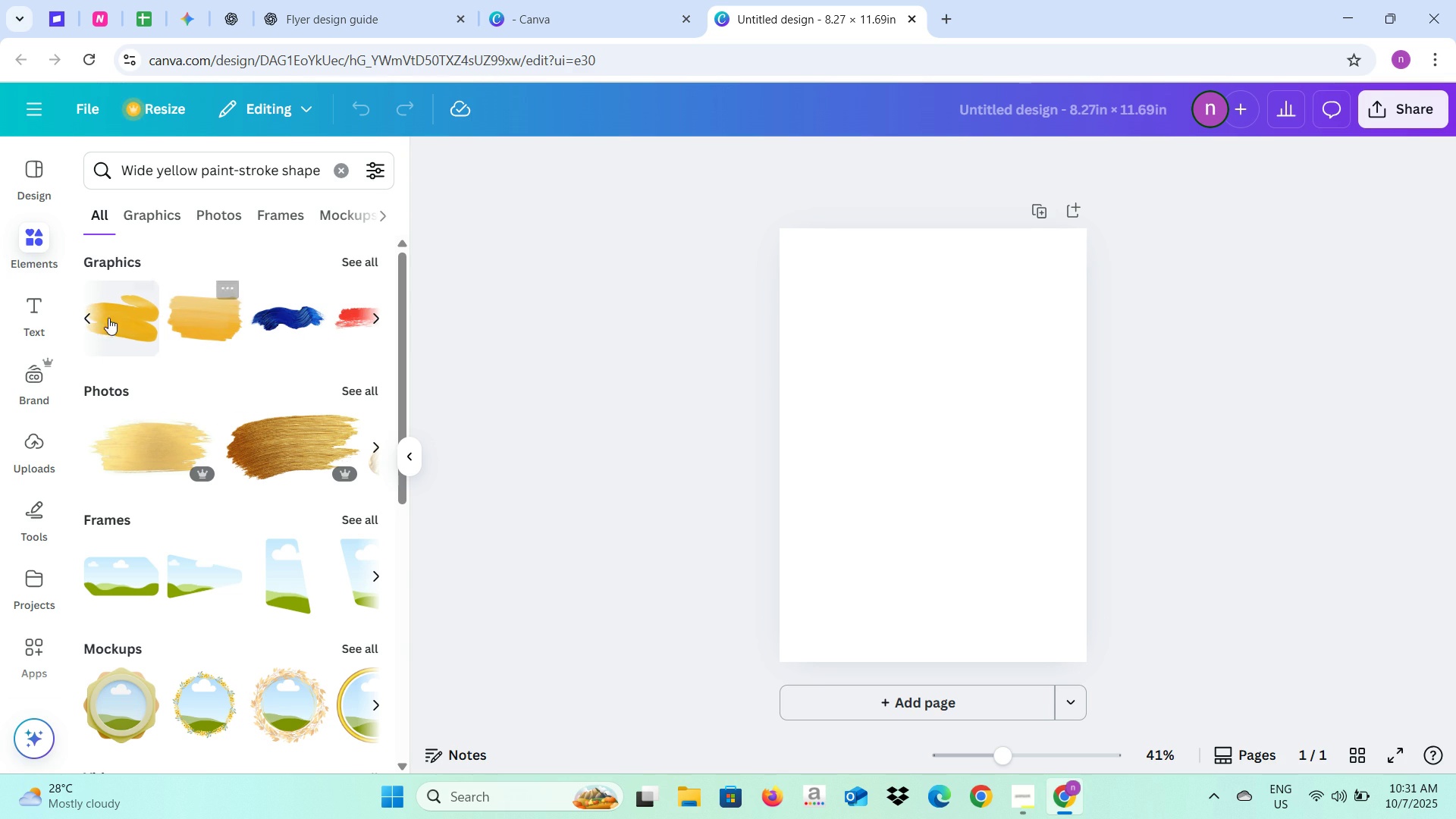 
left_click([89, 321])
 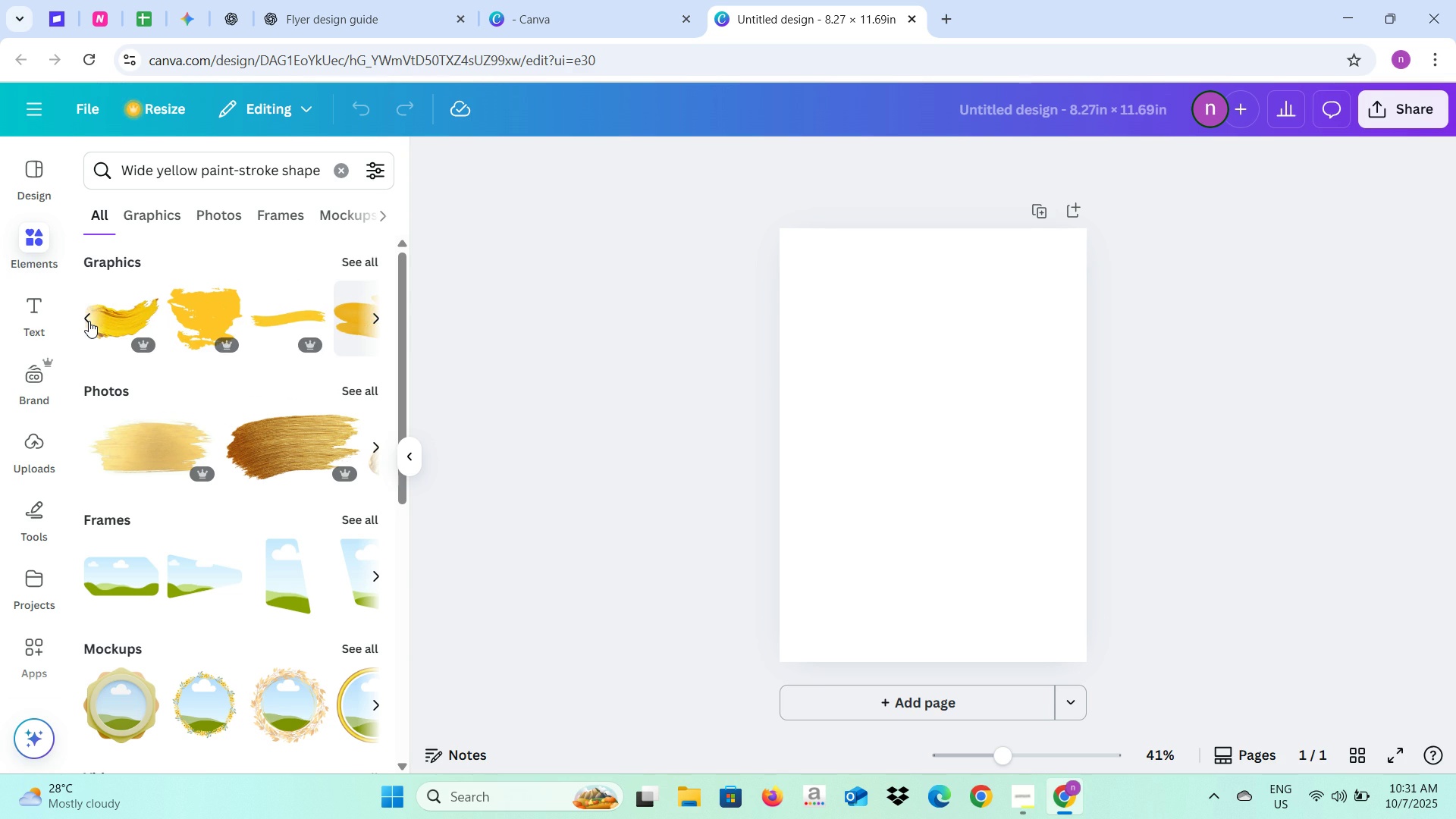 
left_click([89, 321])
 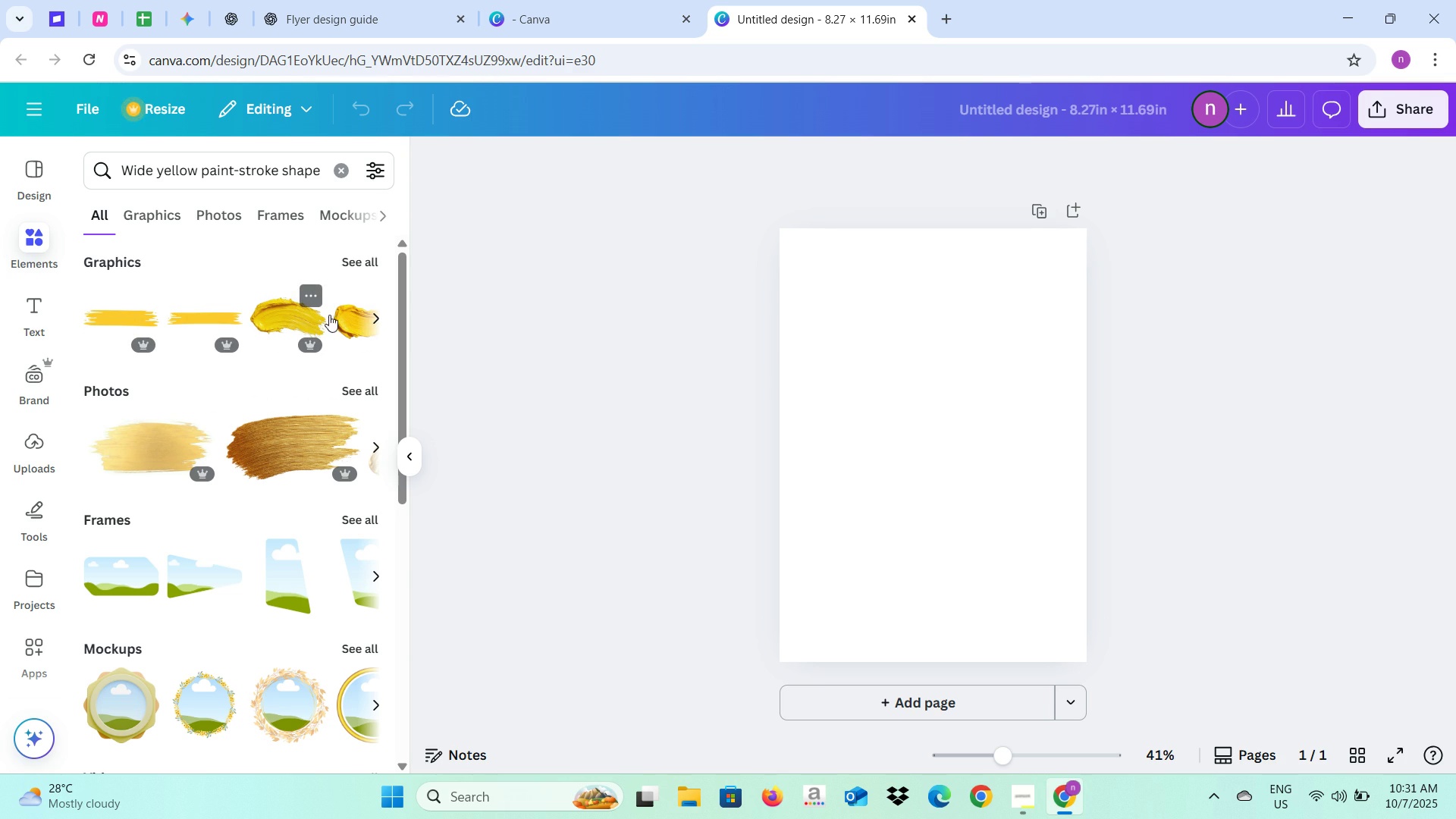 
left_click([345, 315])